 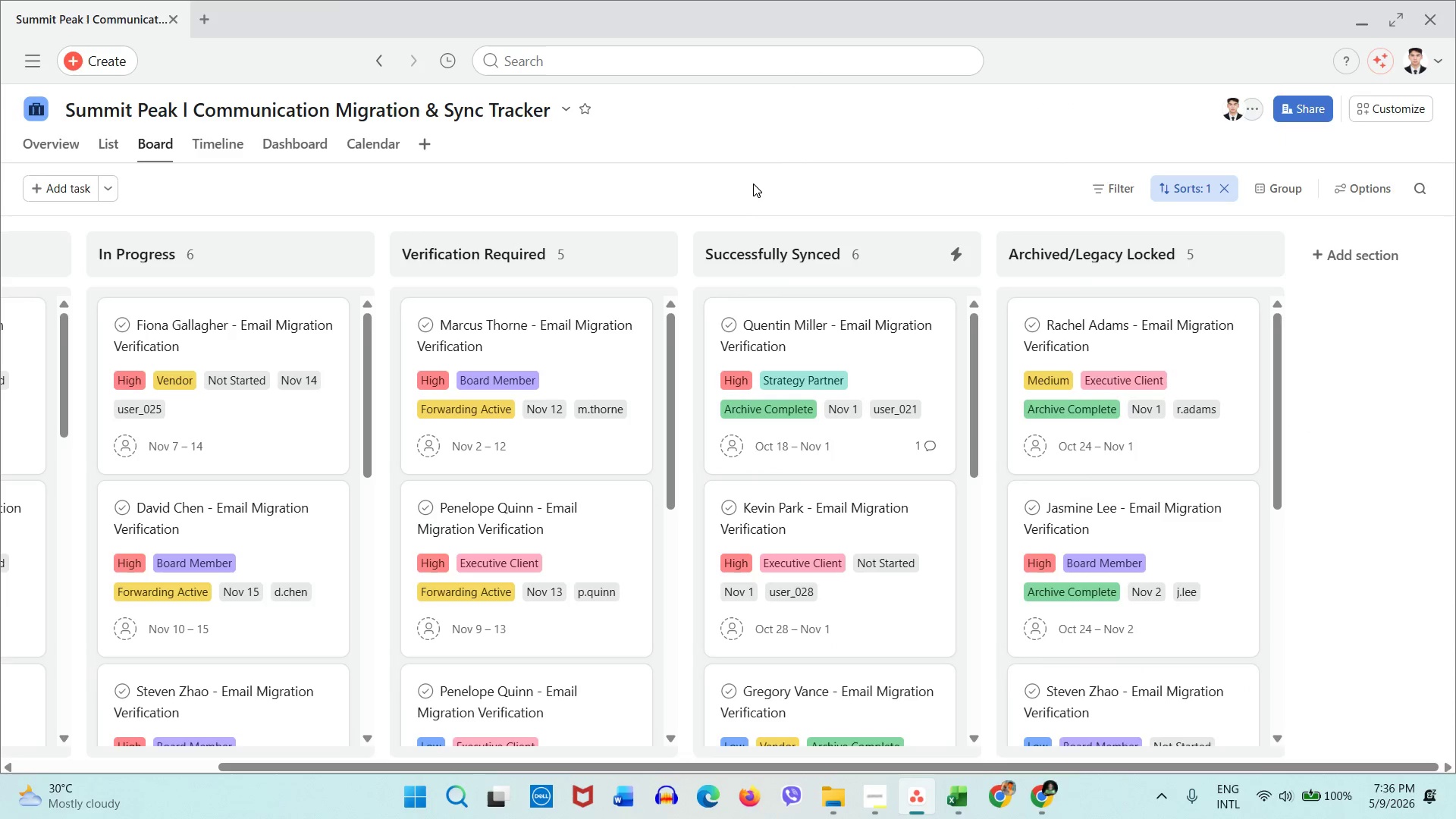 
left_click([852, 796])
 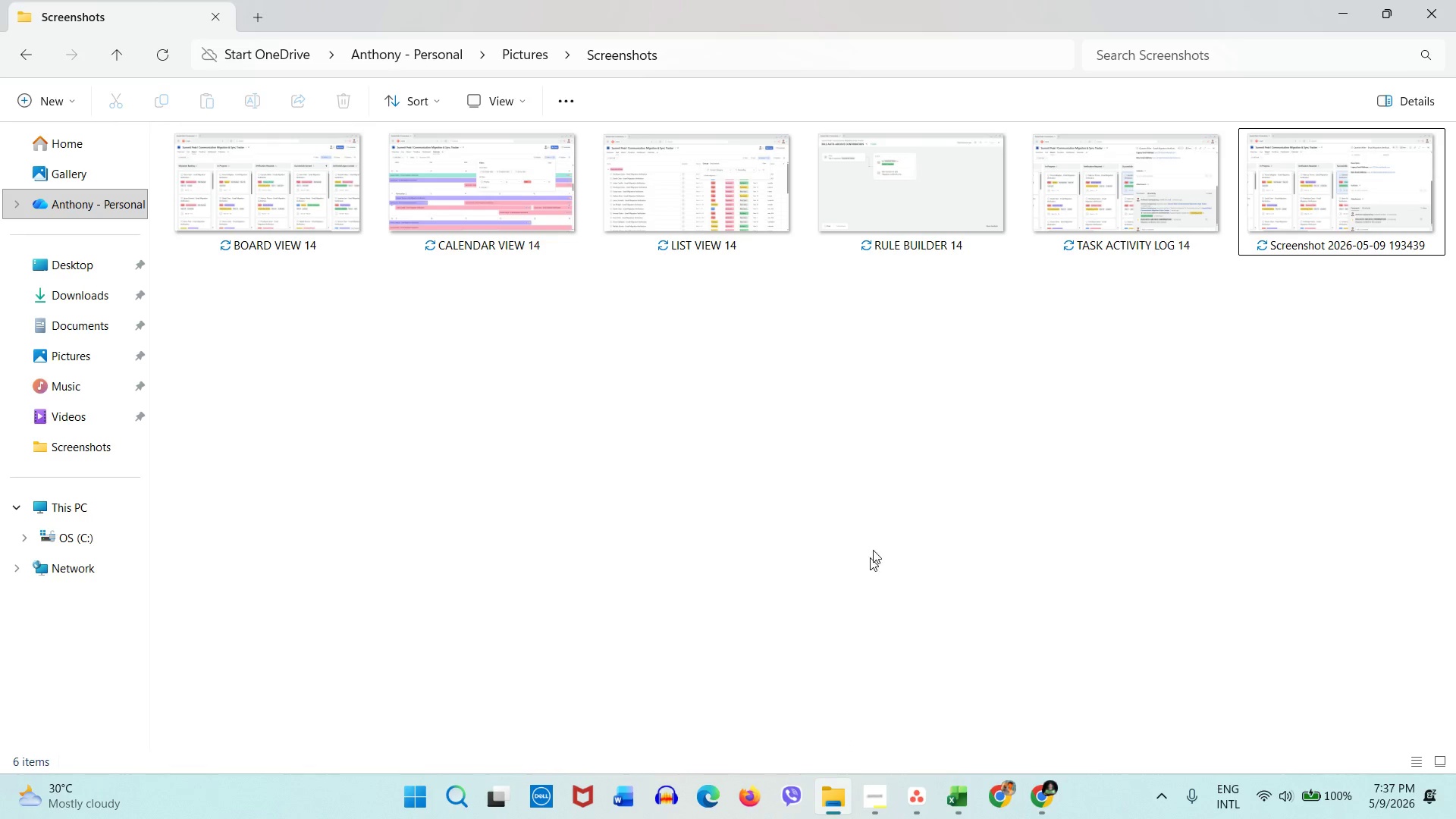 
left_click([877, 540])
 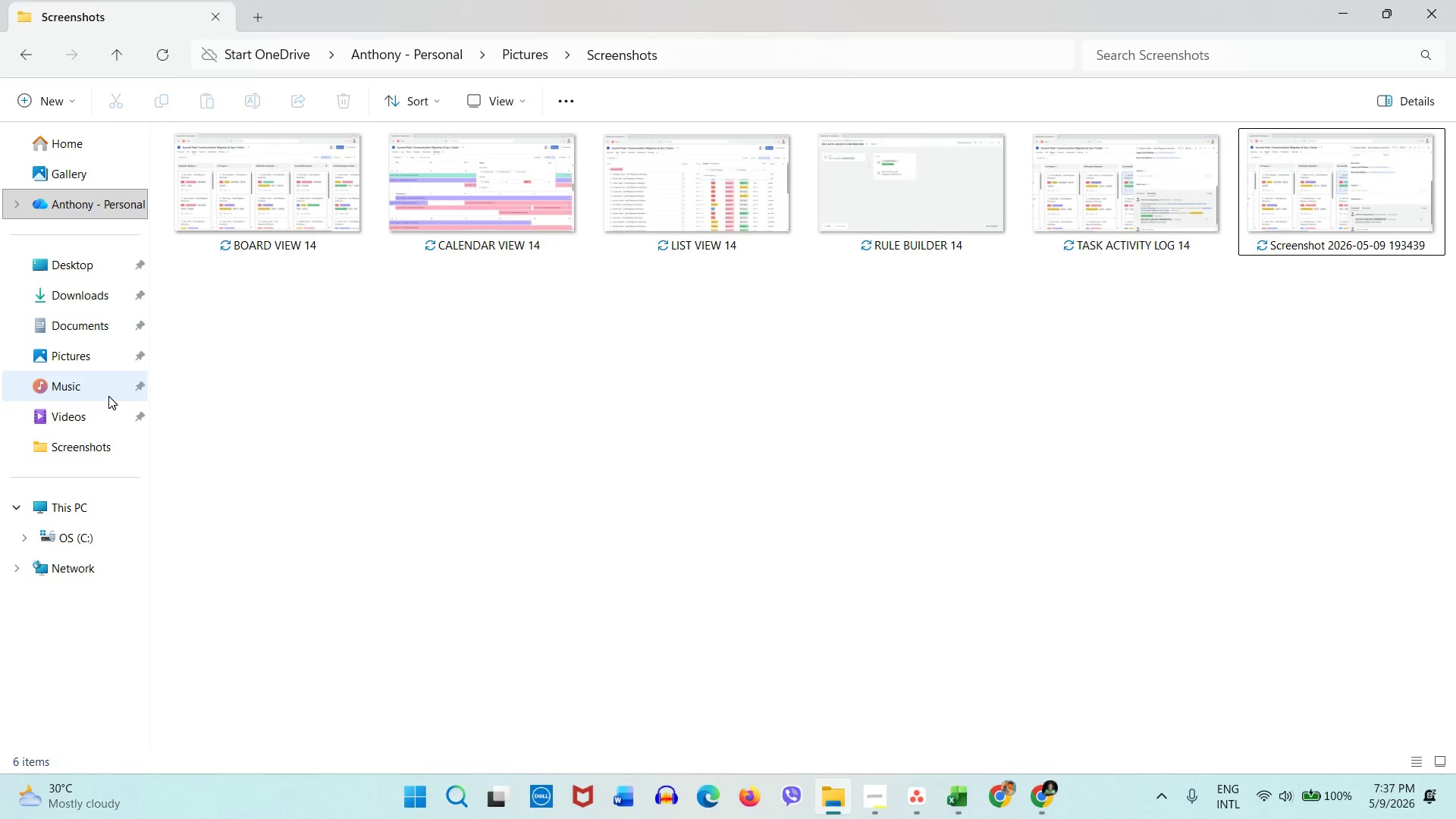 
left_click([98, 407])
 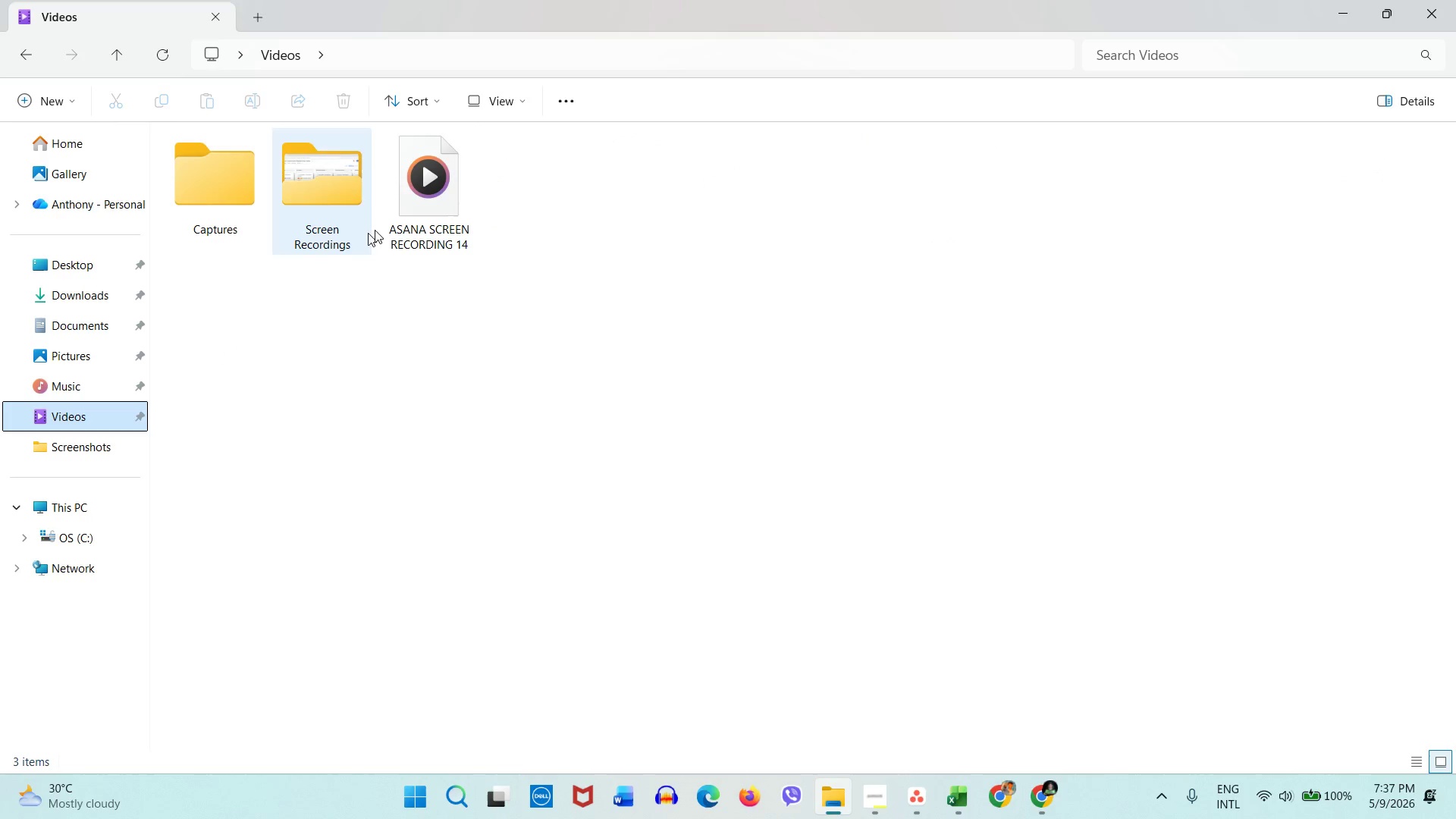 
right_click([412, 215])
 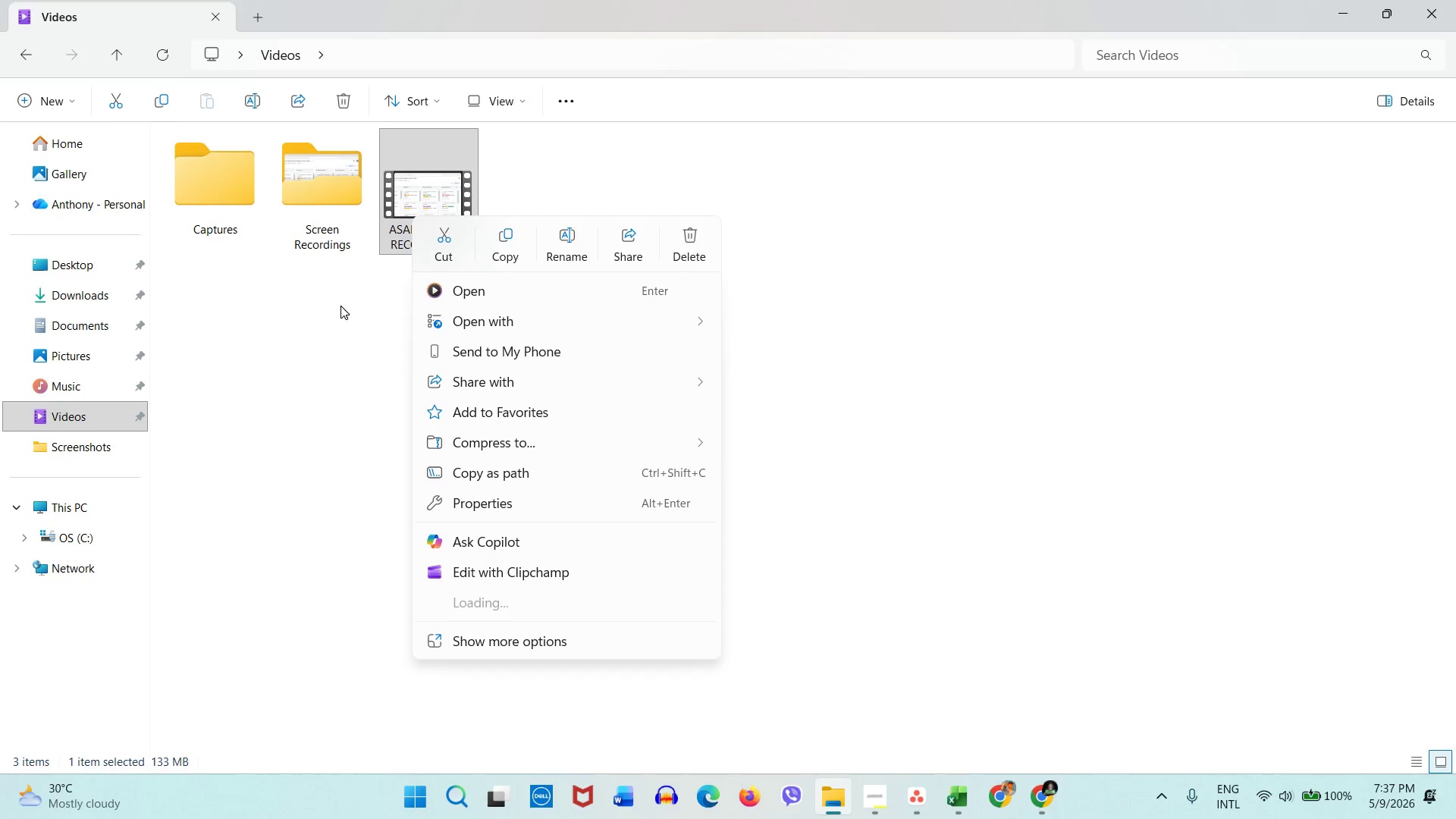 
left_click([337, 319])
 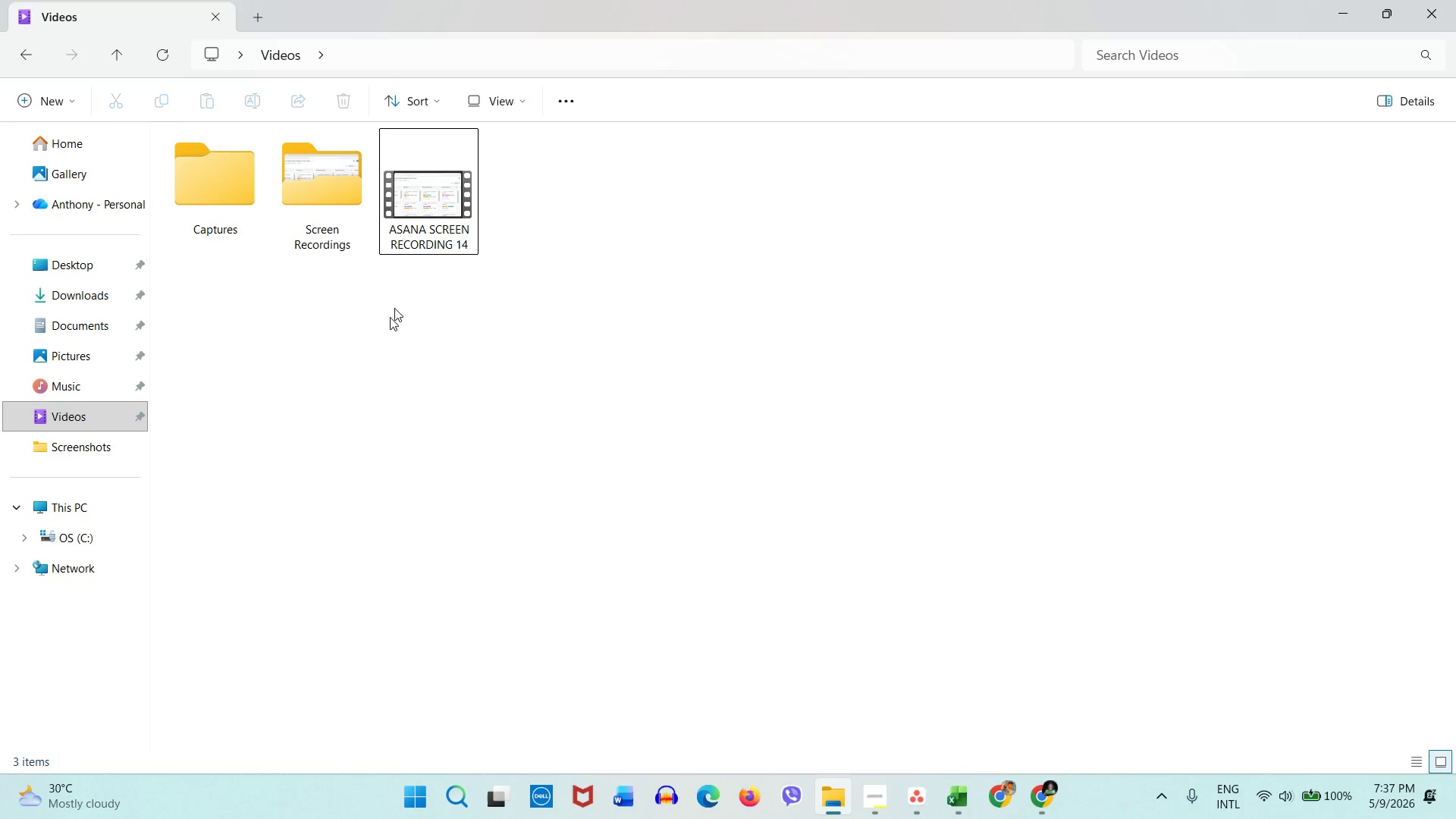 
right_click([431, 223])
 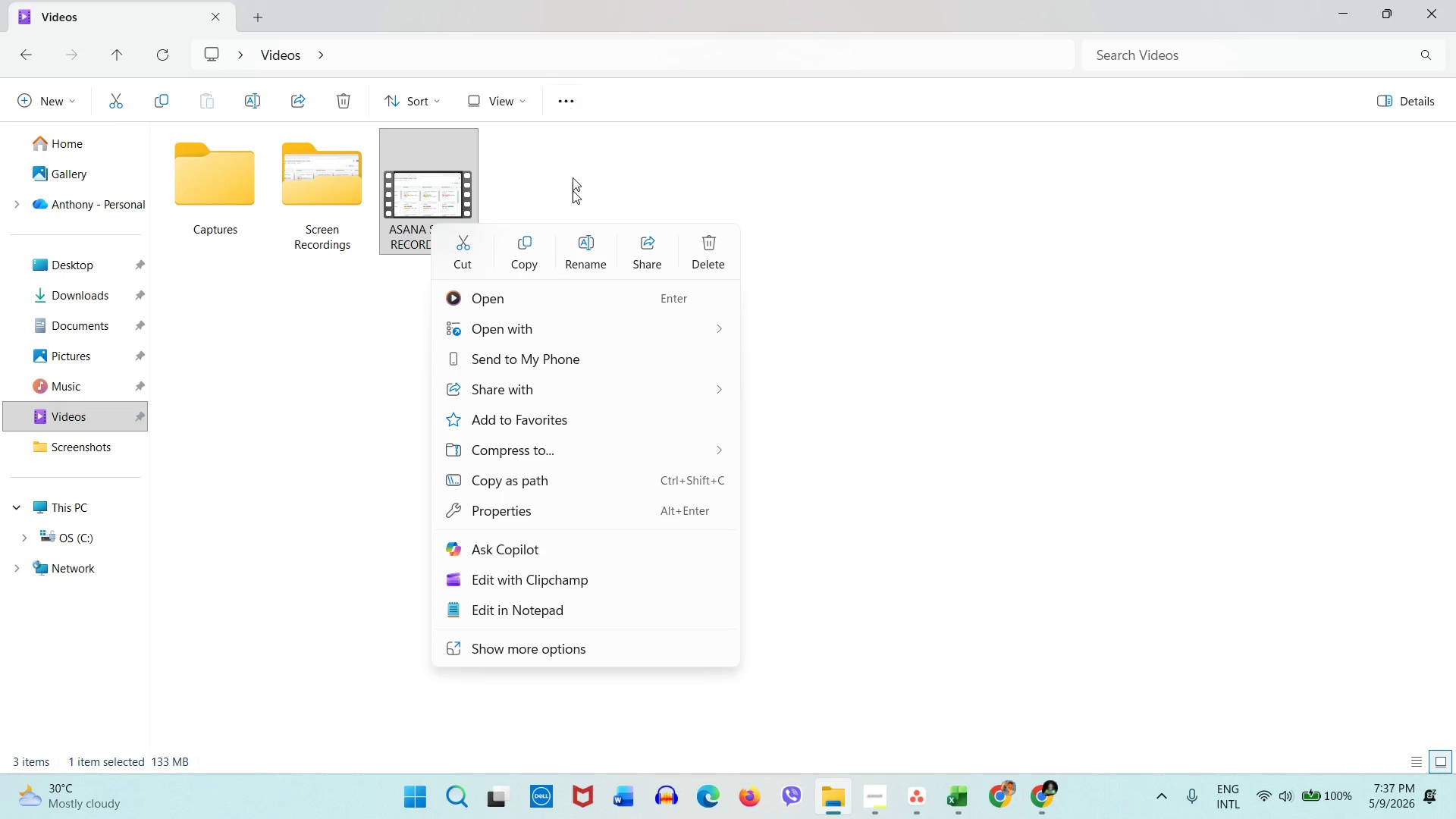 
left_click([588, 253])
 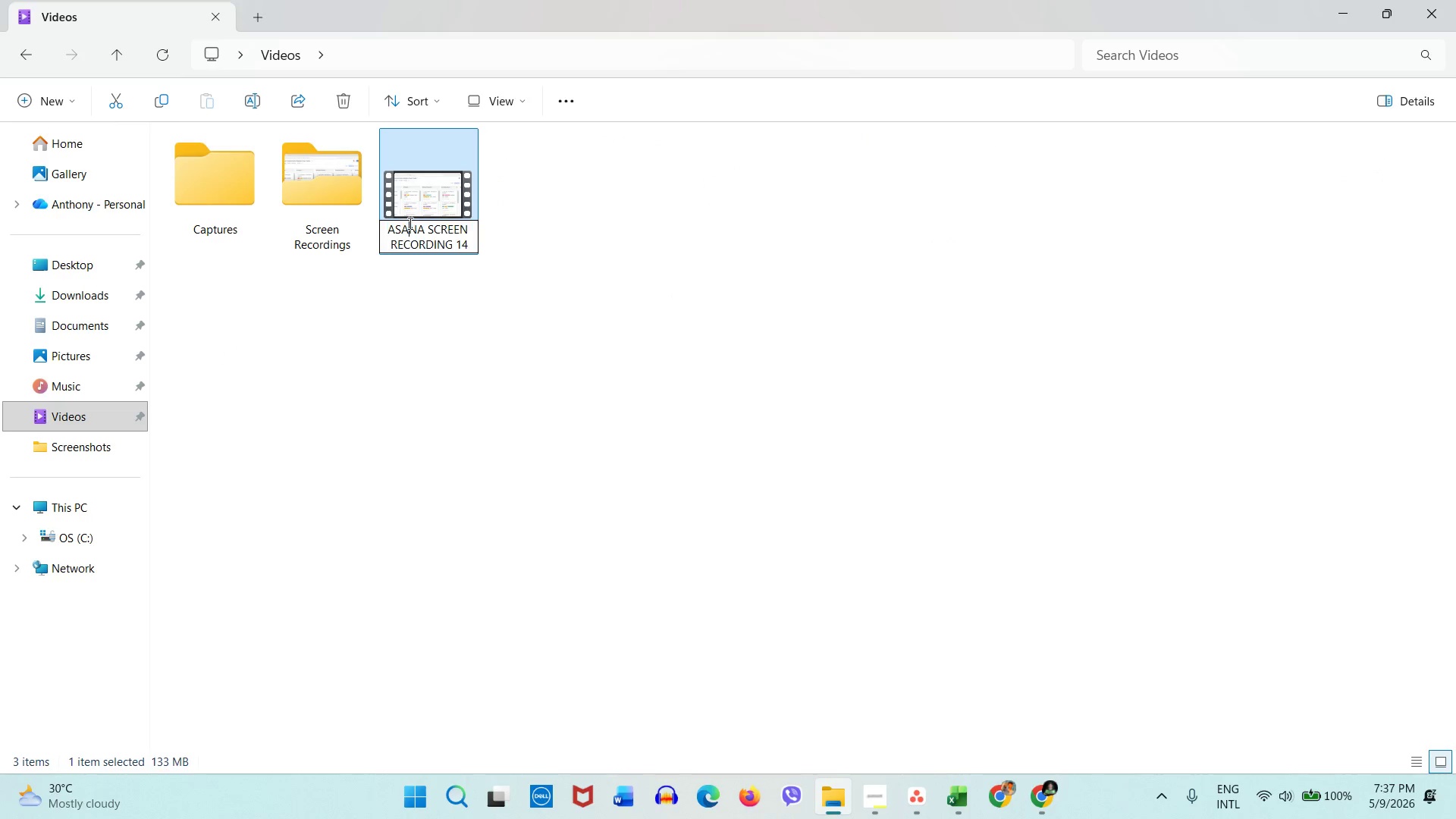 
double_click([409, 223])
 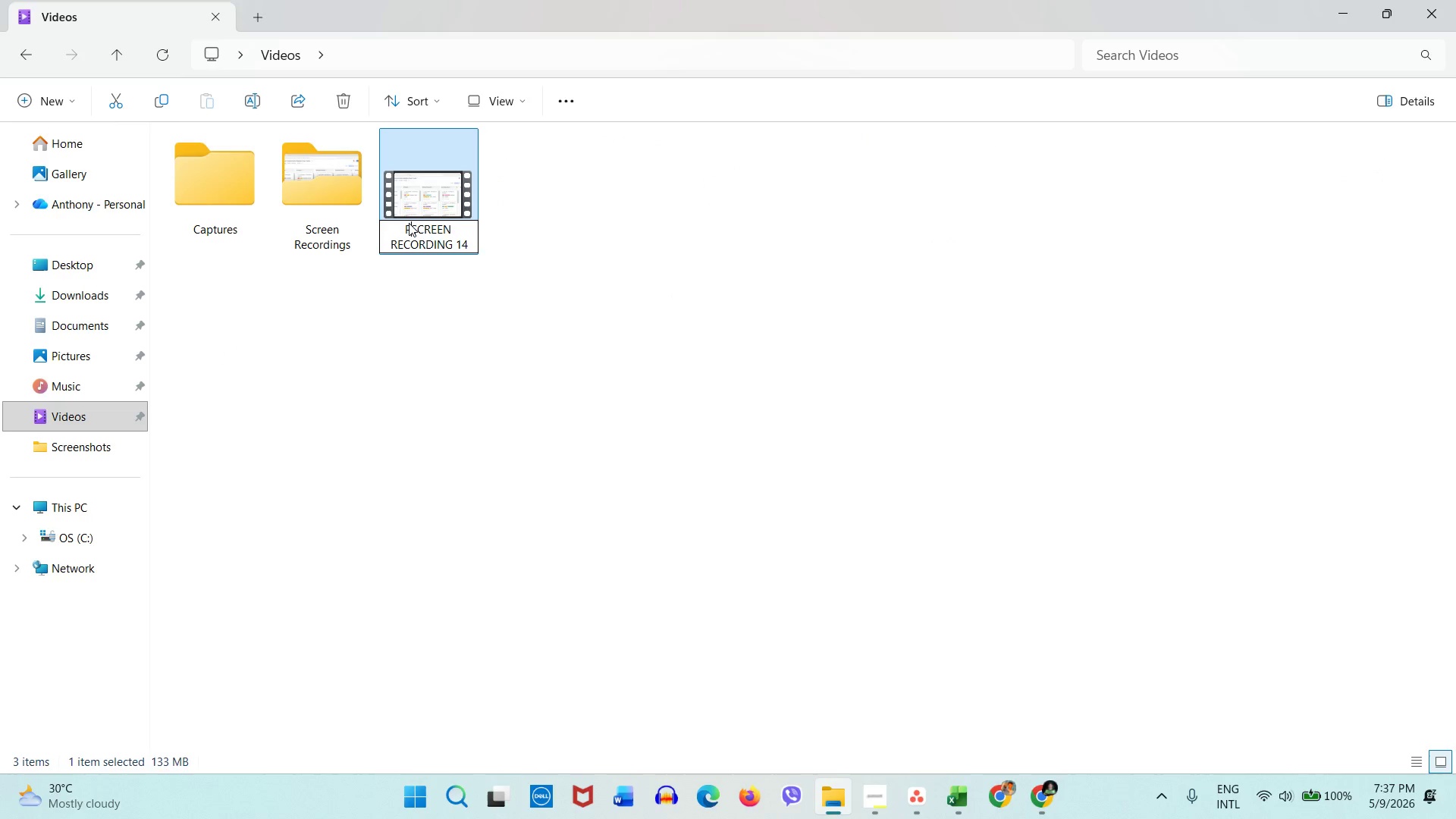 
type(PROJECT )
 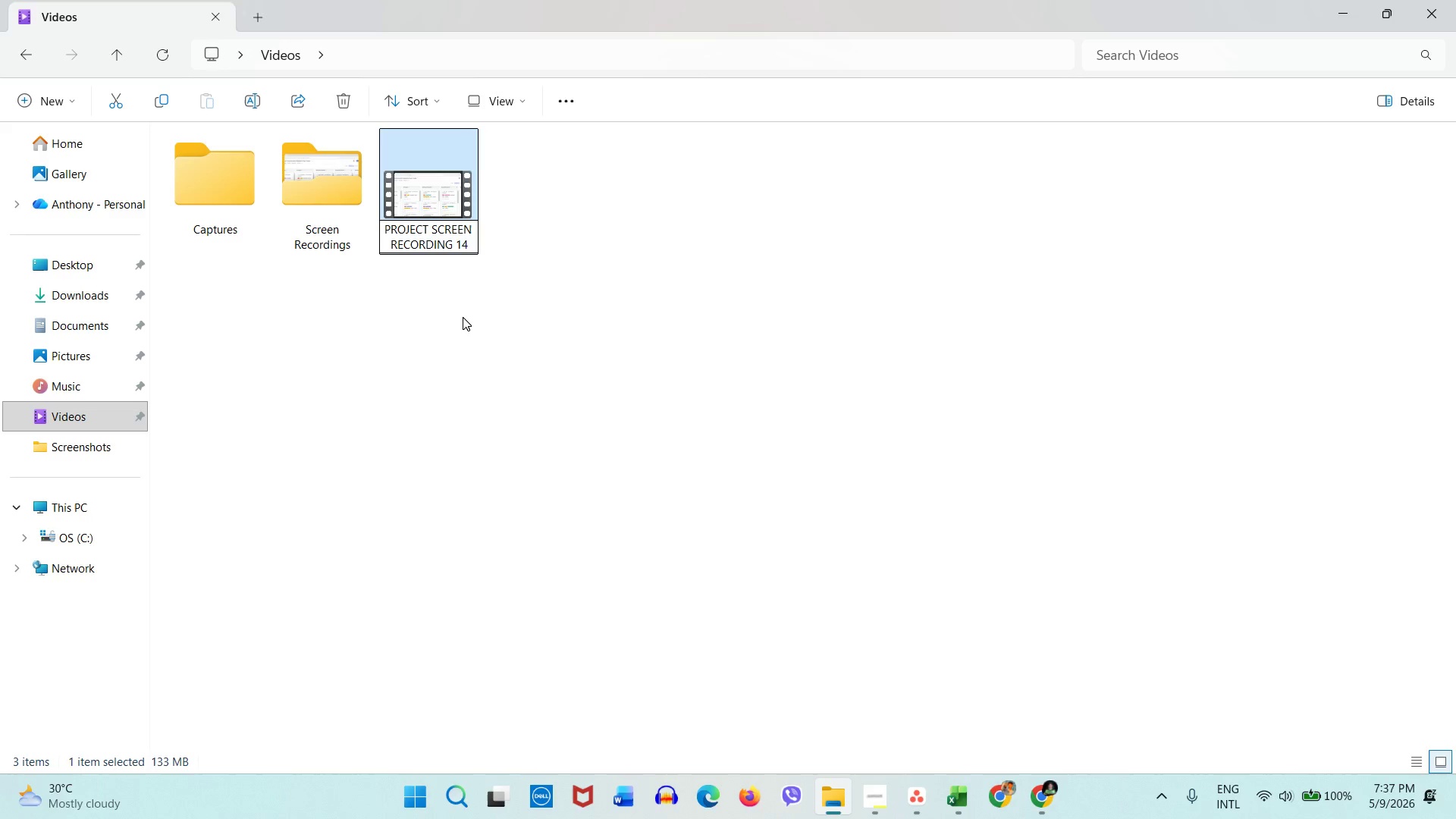 
left_click([463, 317])
 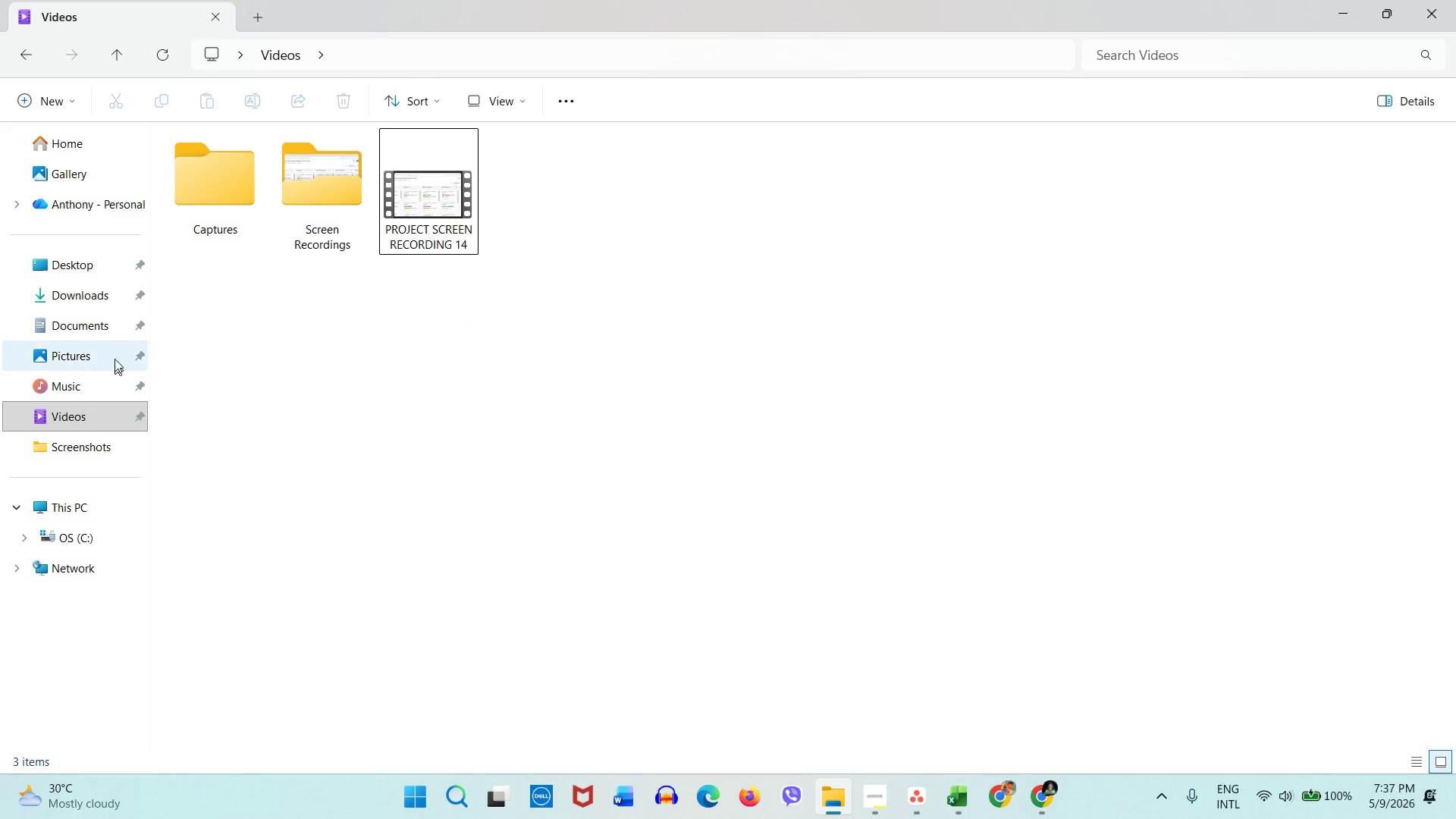 